 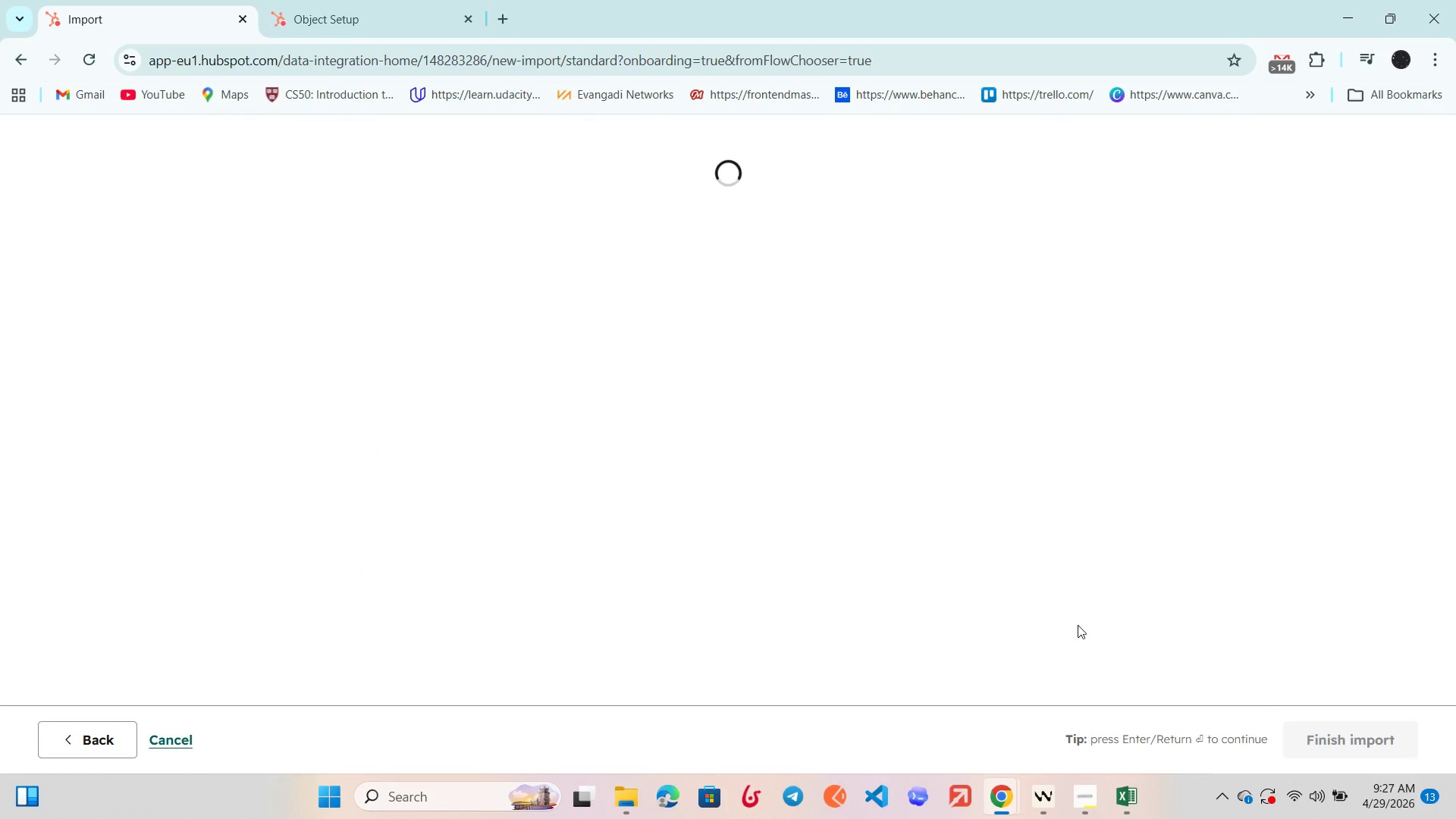 
scroll: coordinate [817, 475], scroll_direction: down, amount: 3.0
 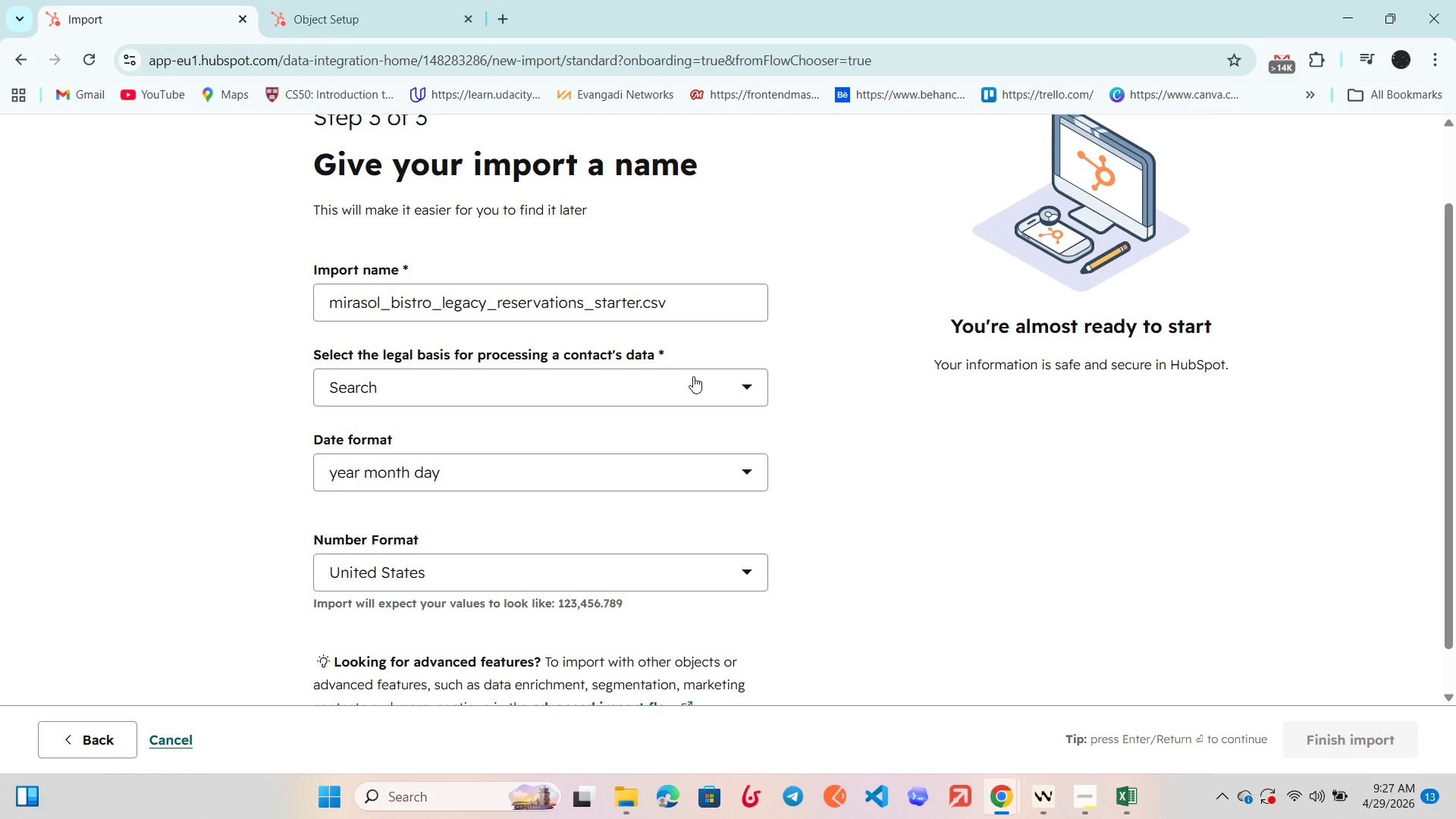 
left_click([692, 381])
 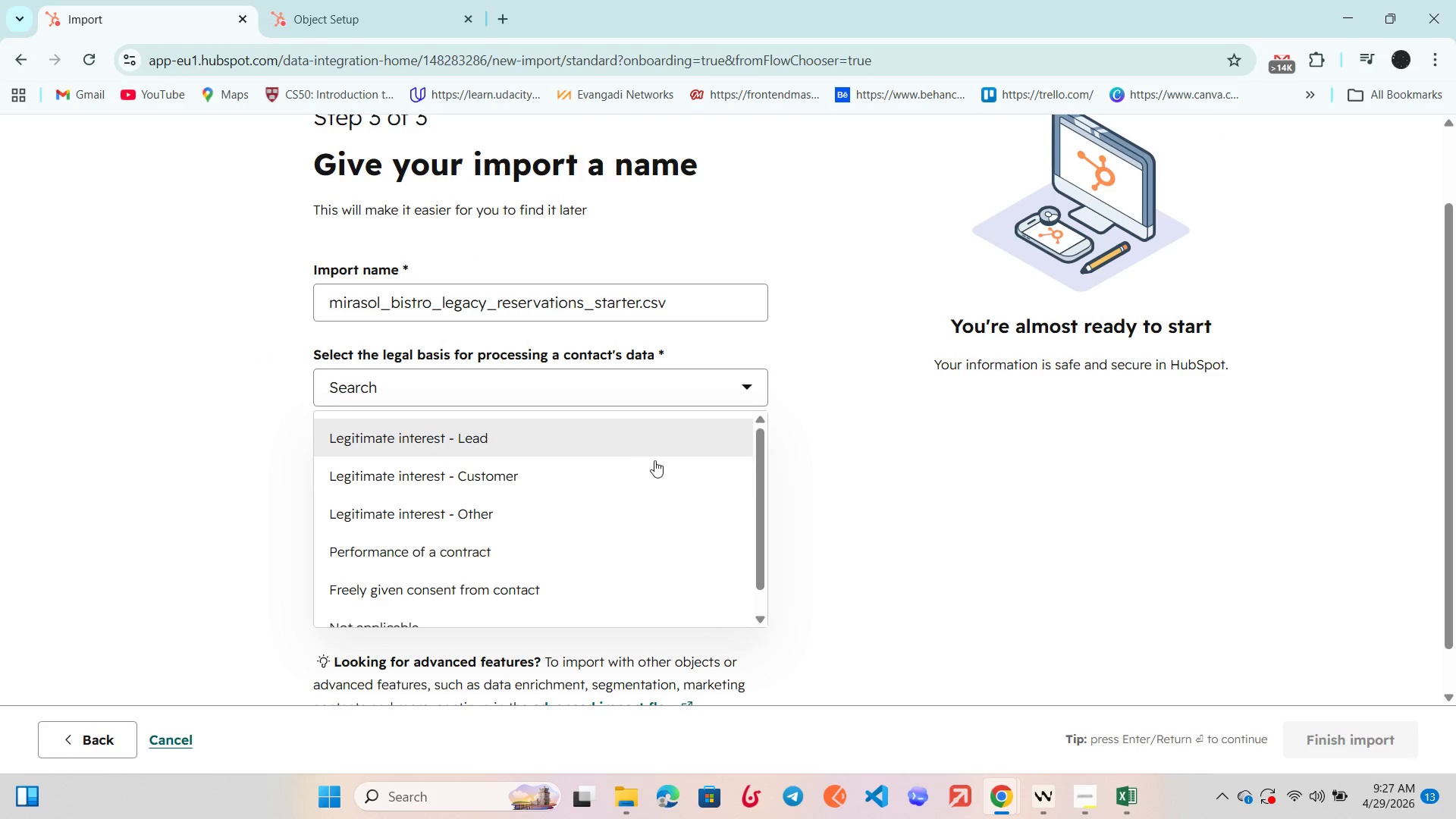 
left_click([660, 494])
 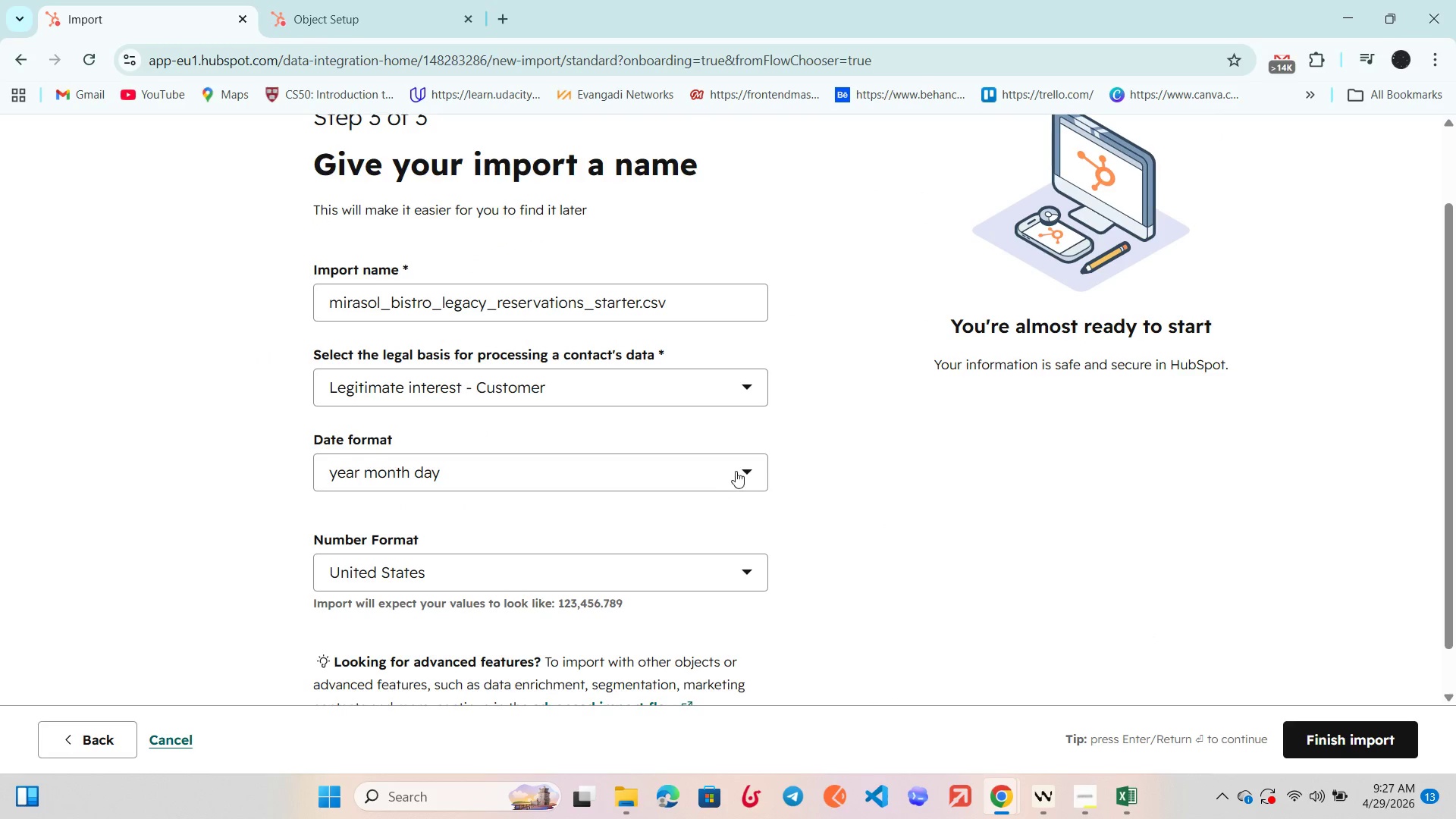 
scroll: coordinate [736, 471], scroll_direction: down, amount: 2.0
 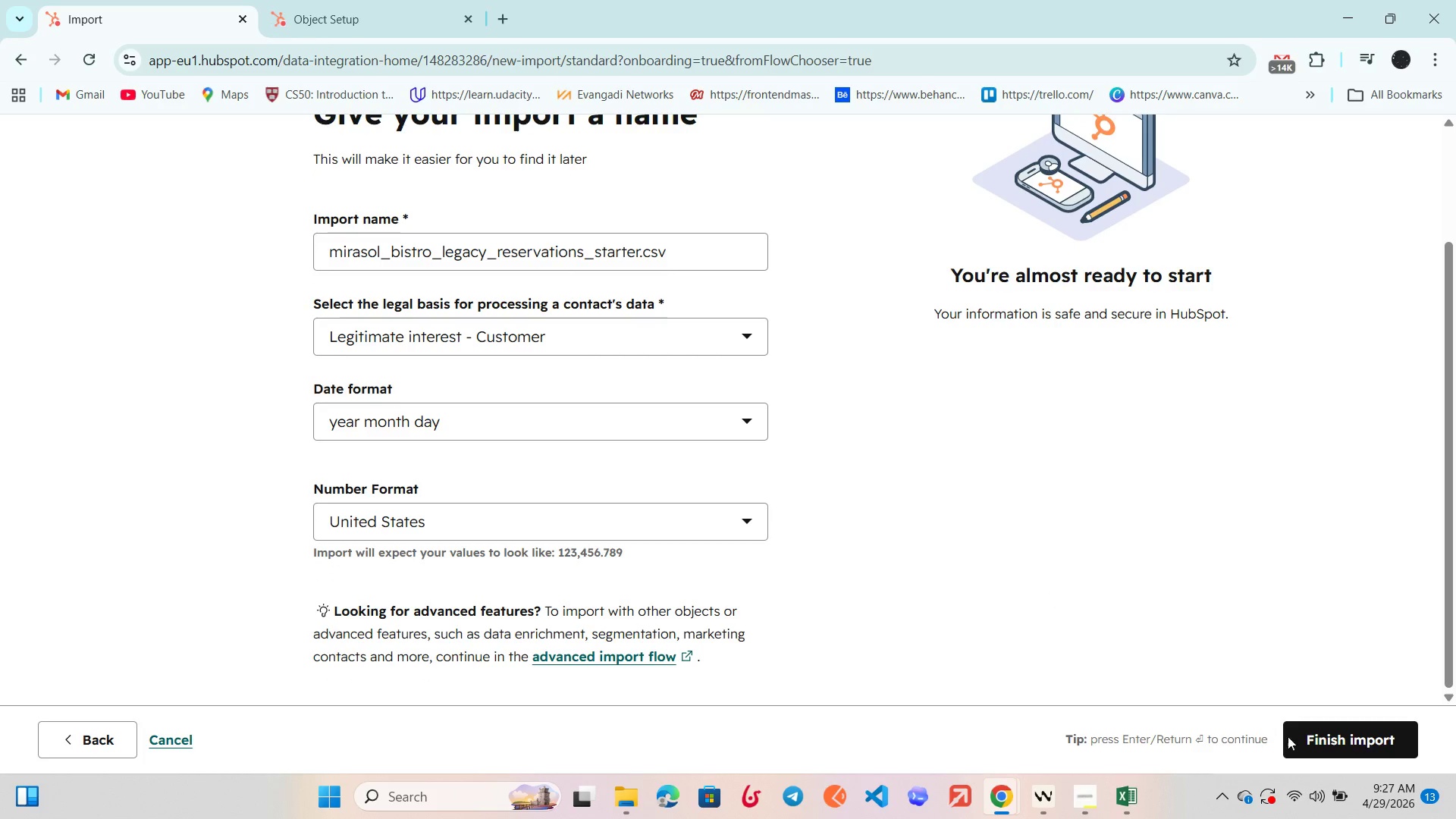 
left_click([1351, 755])
 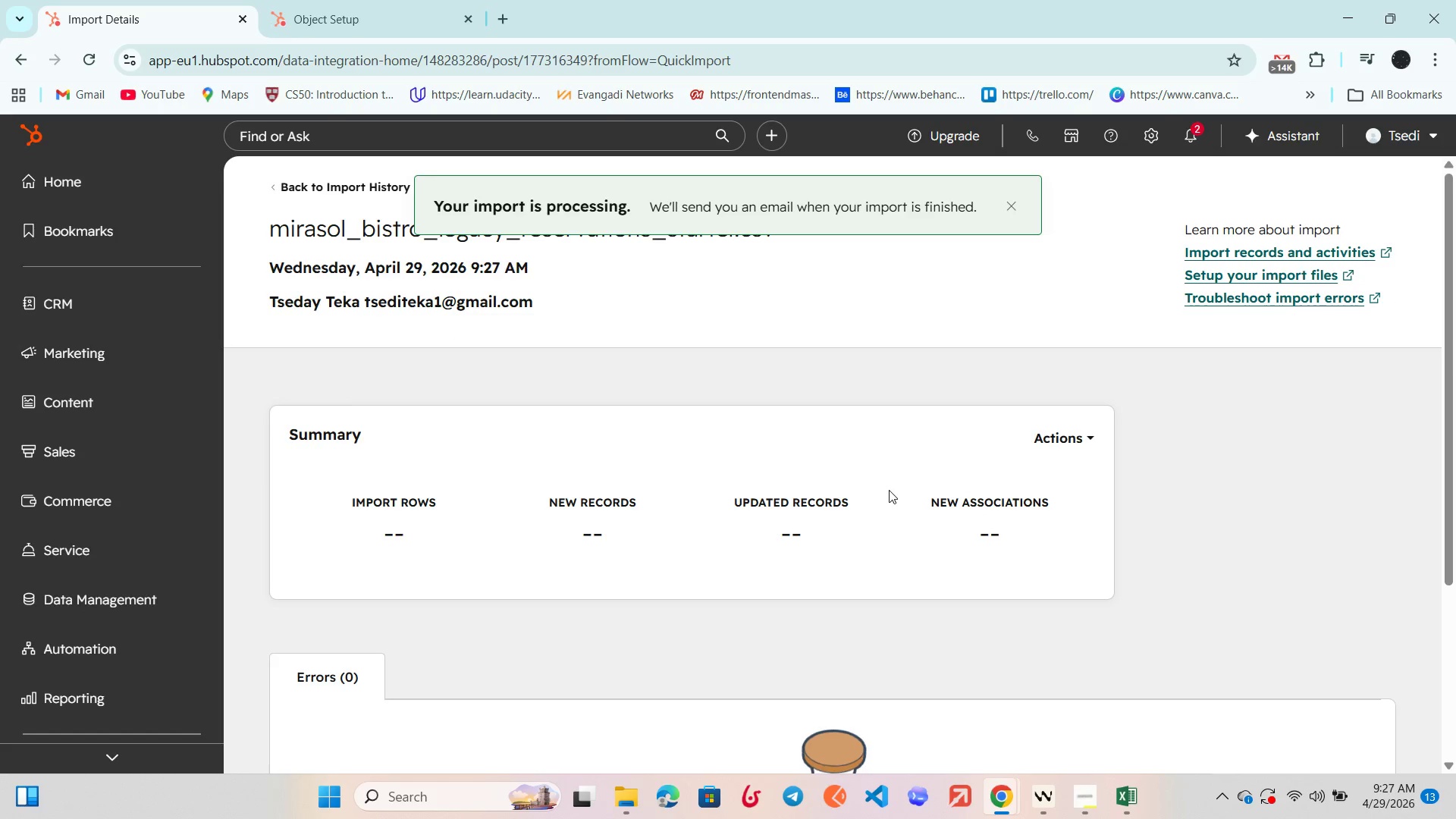 
wait(5.44)
 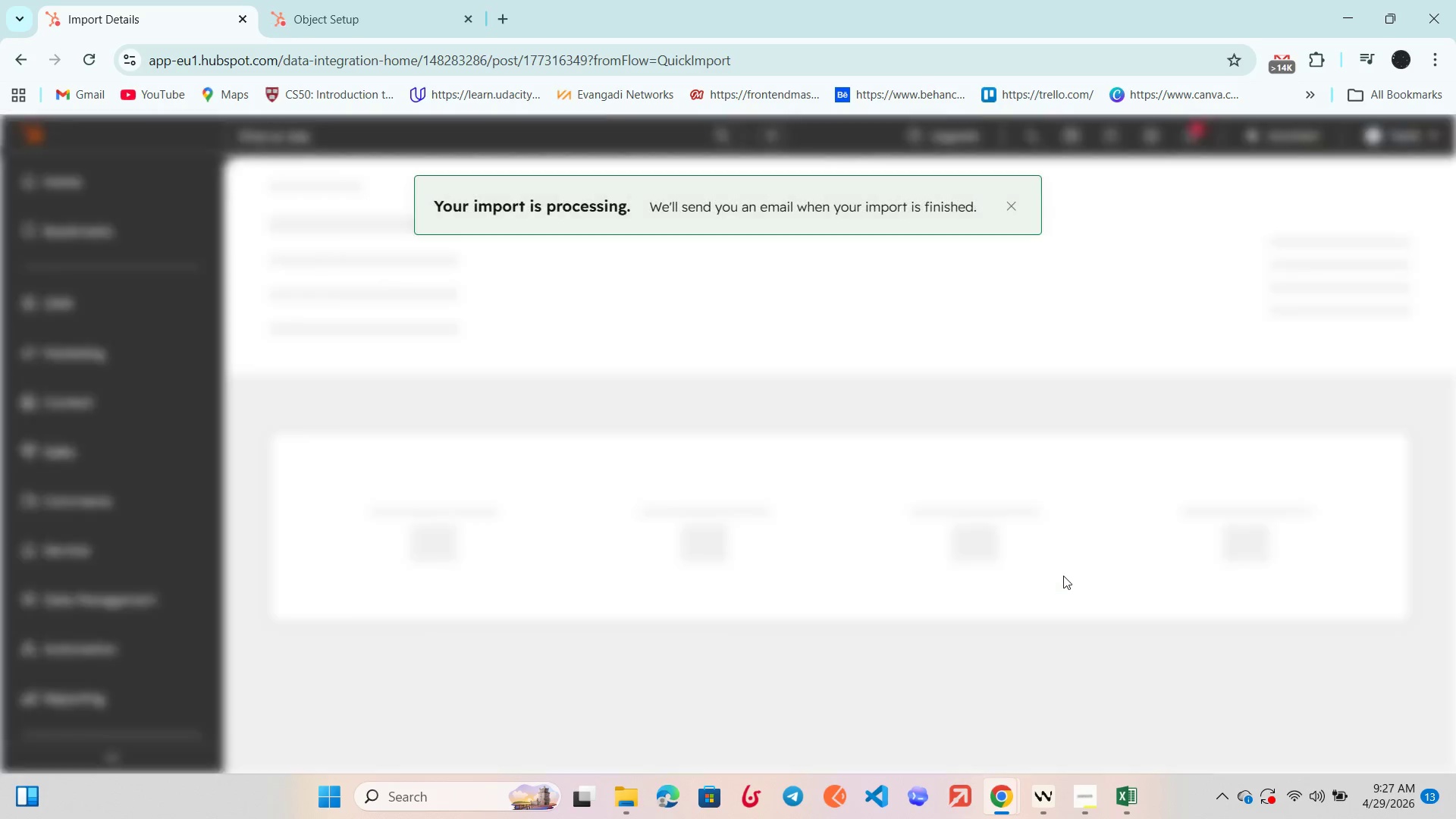 
key(F11)
 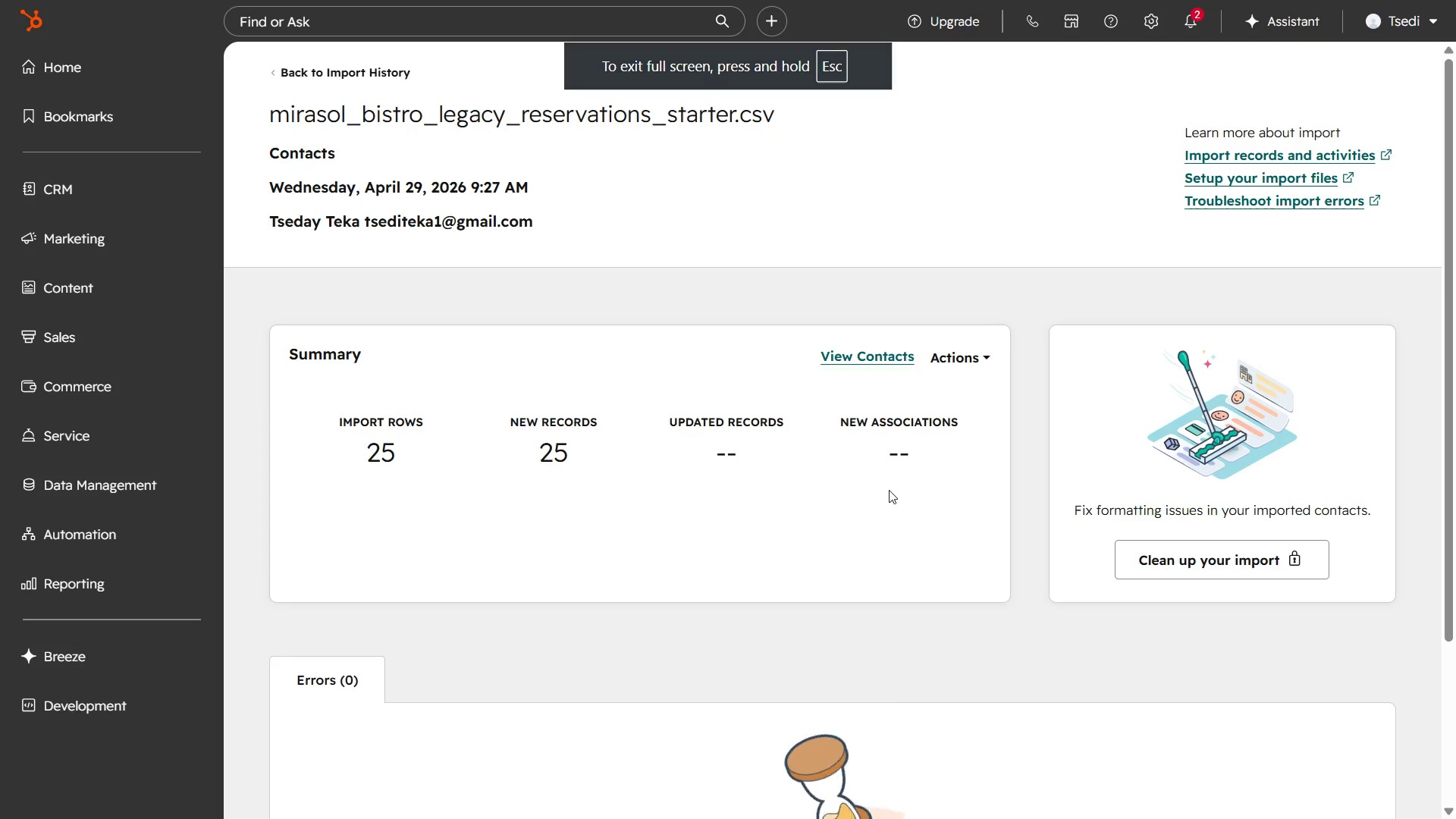 
wait(5.06)
 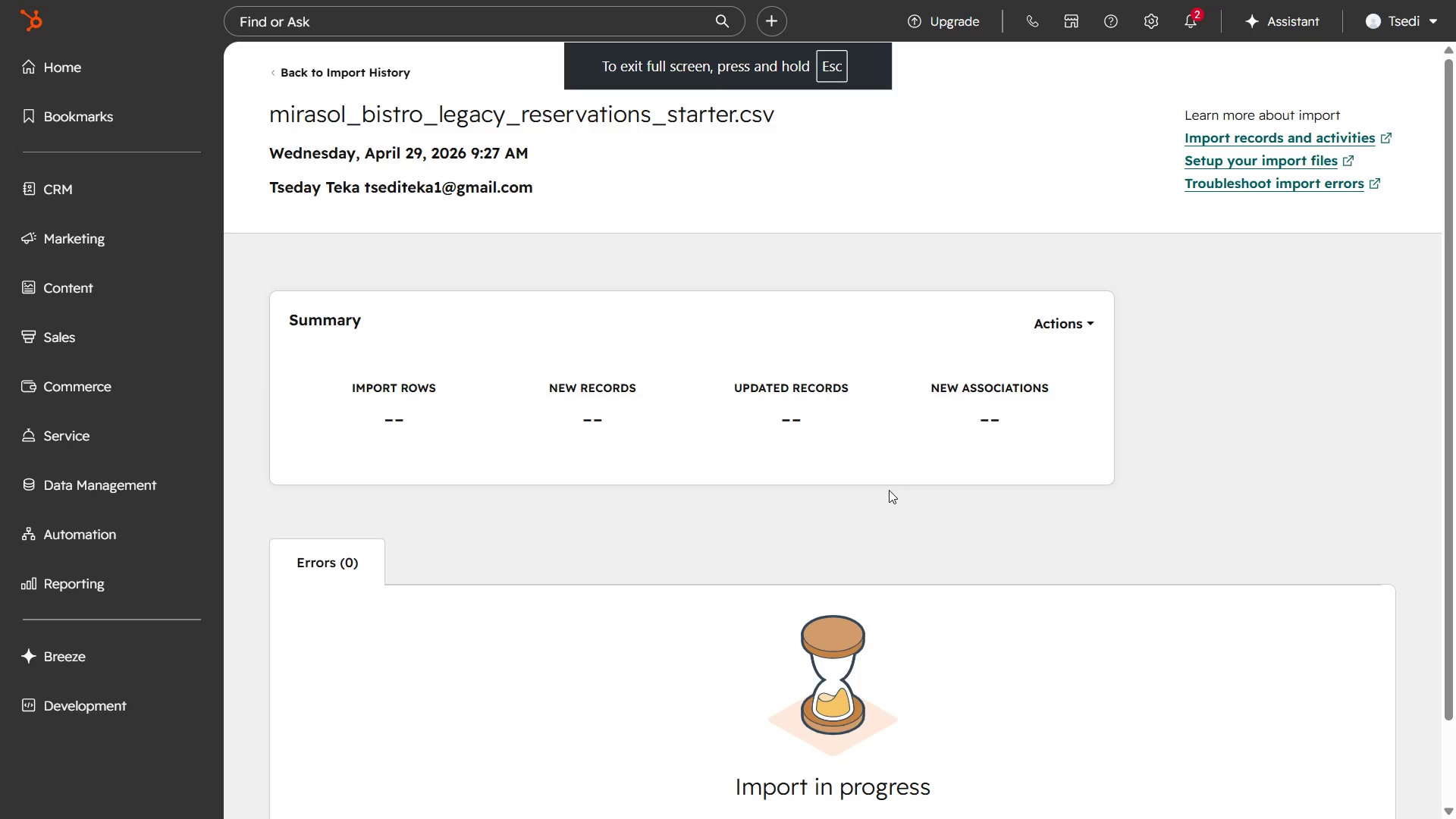 
scroll: coordinate [889, 490], scroll_direction: down, amount: 1.0
 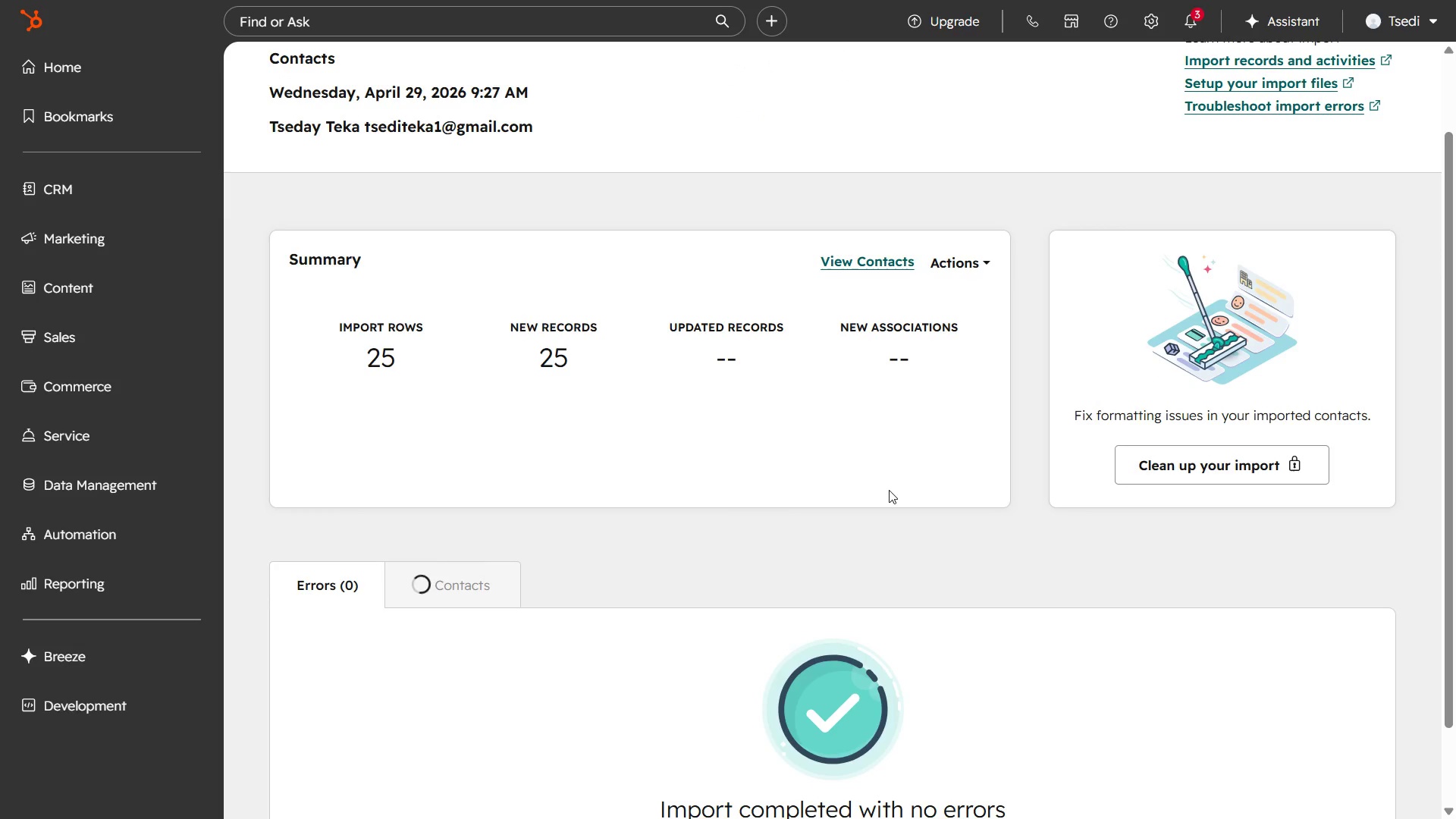 
wait(6.82)
 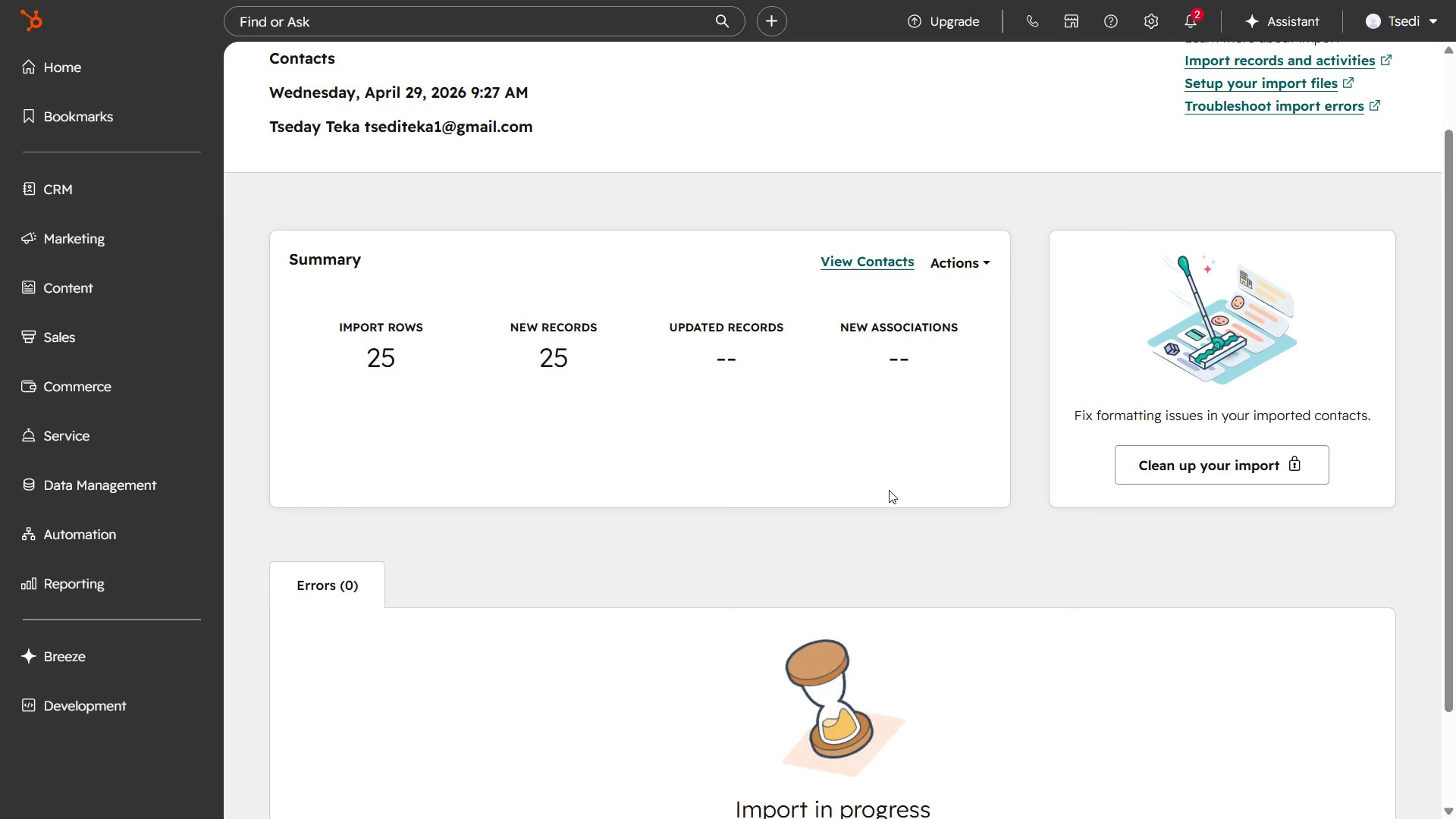 
scroll: coordinate [889, 490], scroll_direction: down, amount: 1.0
 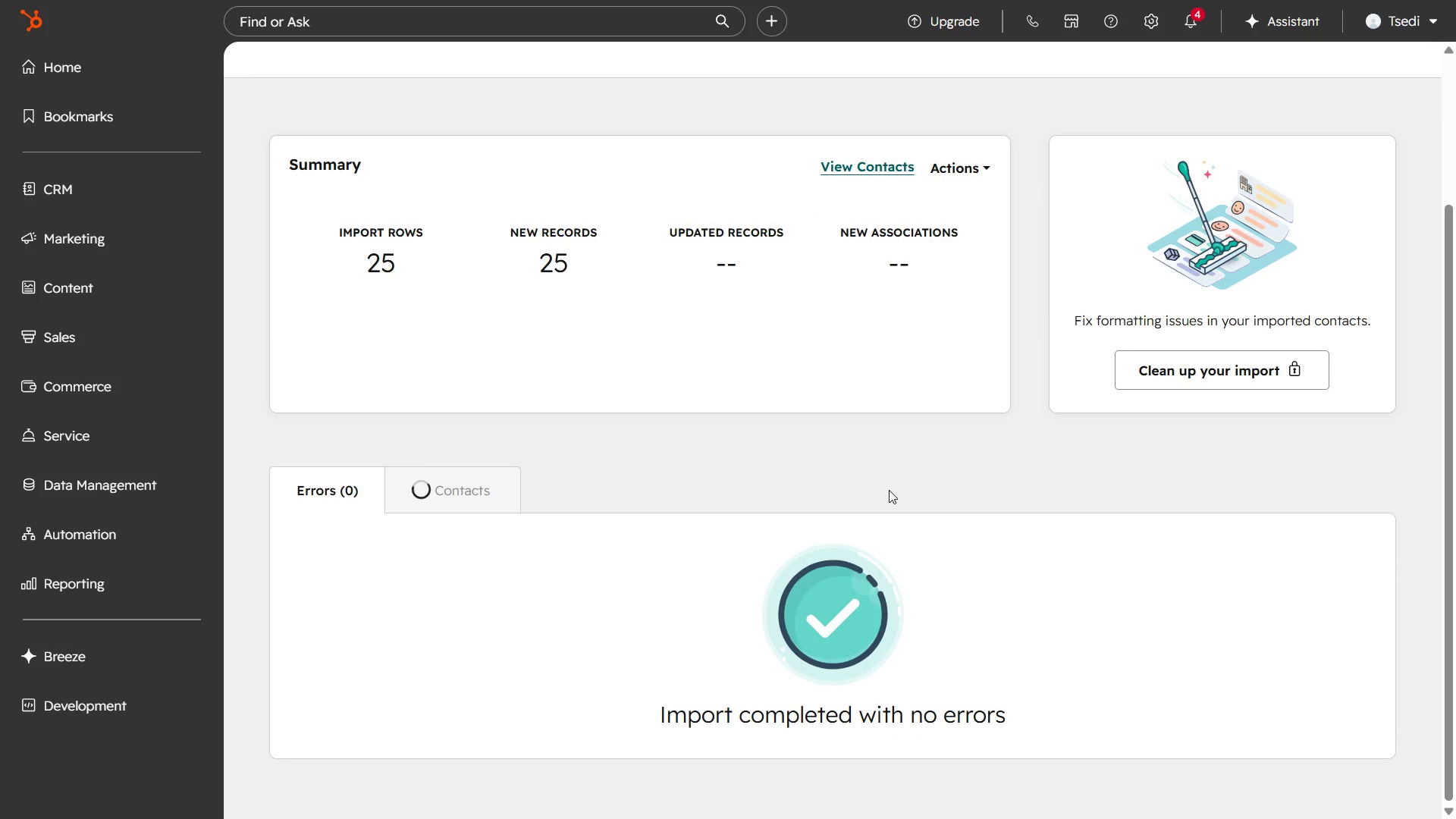 
scroll: coordinate [889, 490], scroll_direction: up, amount: 1.0
 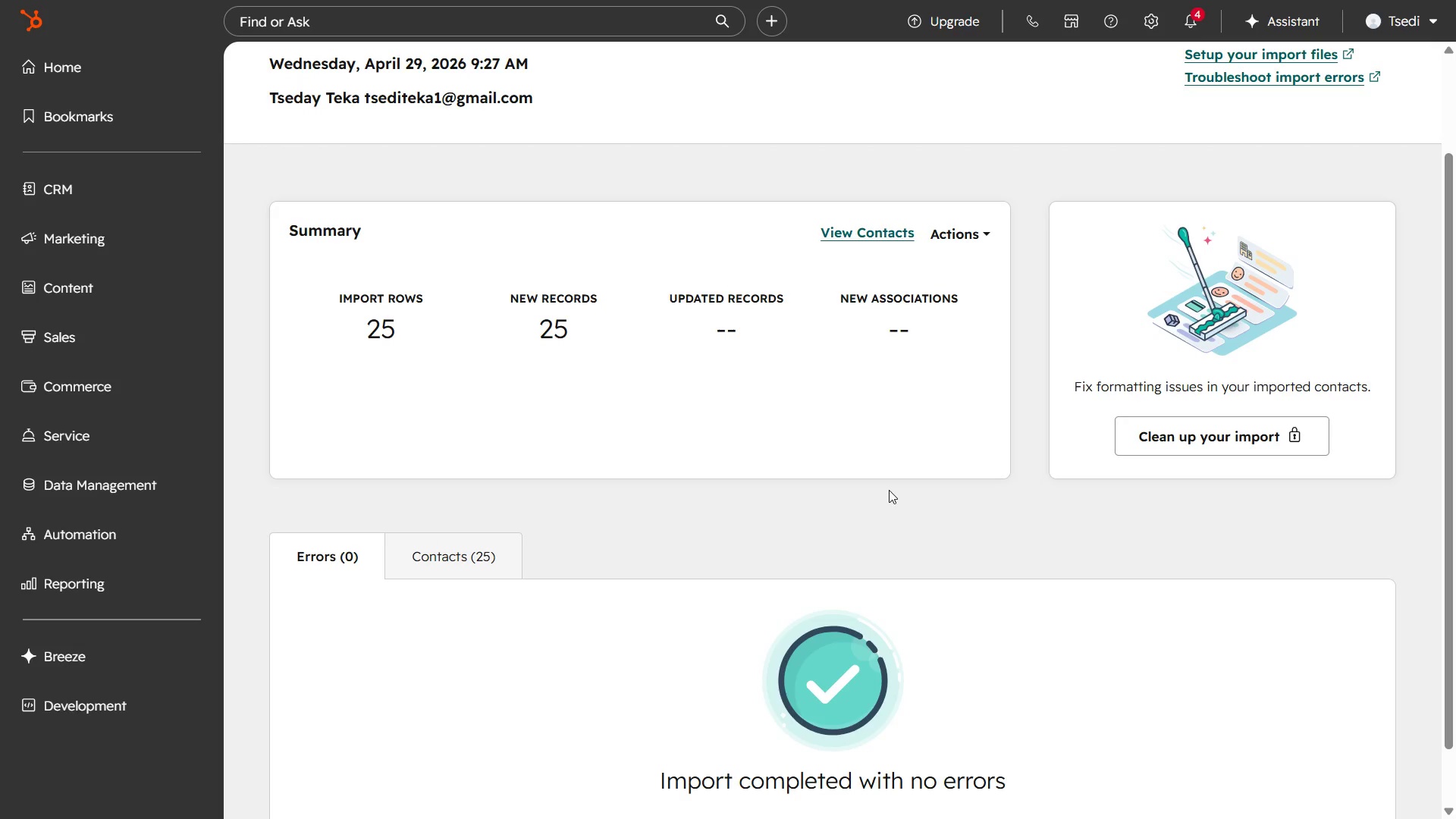 
wait(5.69)
 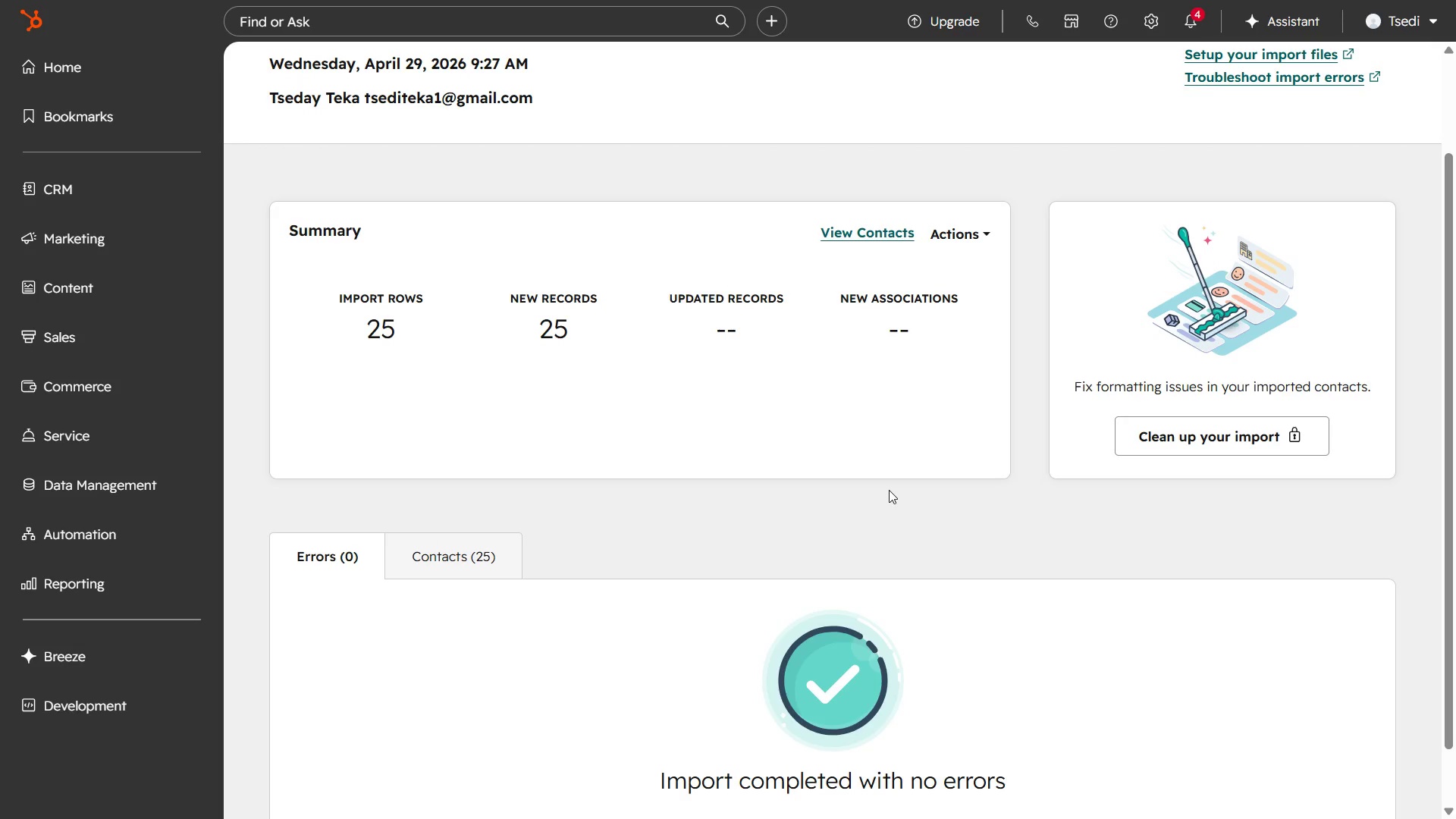 
key(Meta+Shift+S)
 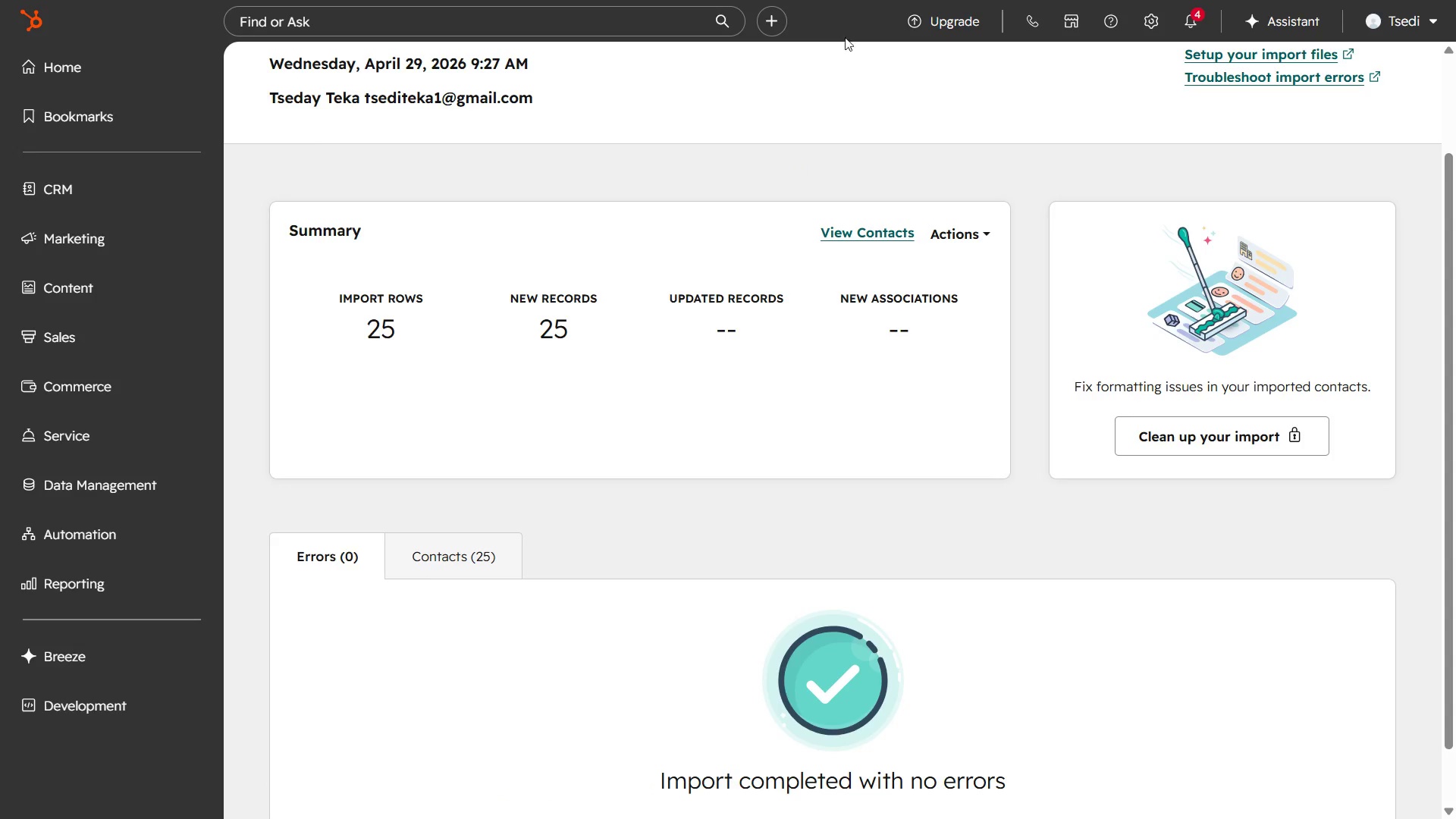 
left_click([730, 74])
 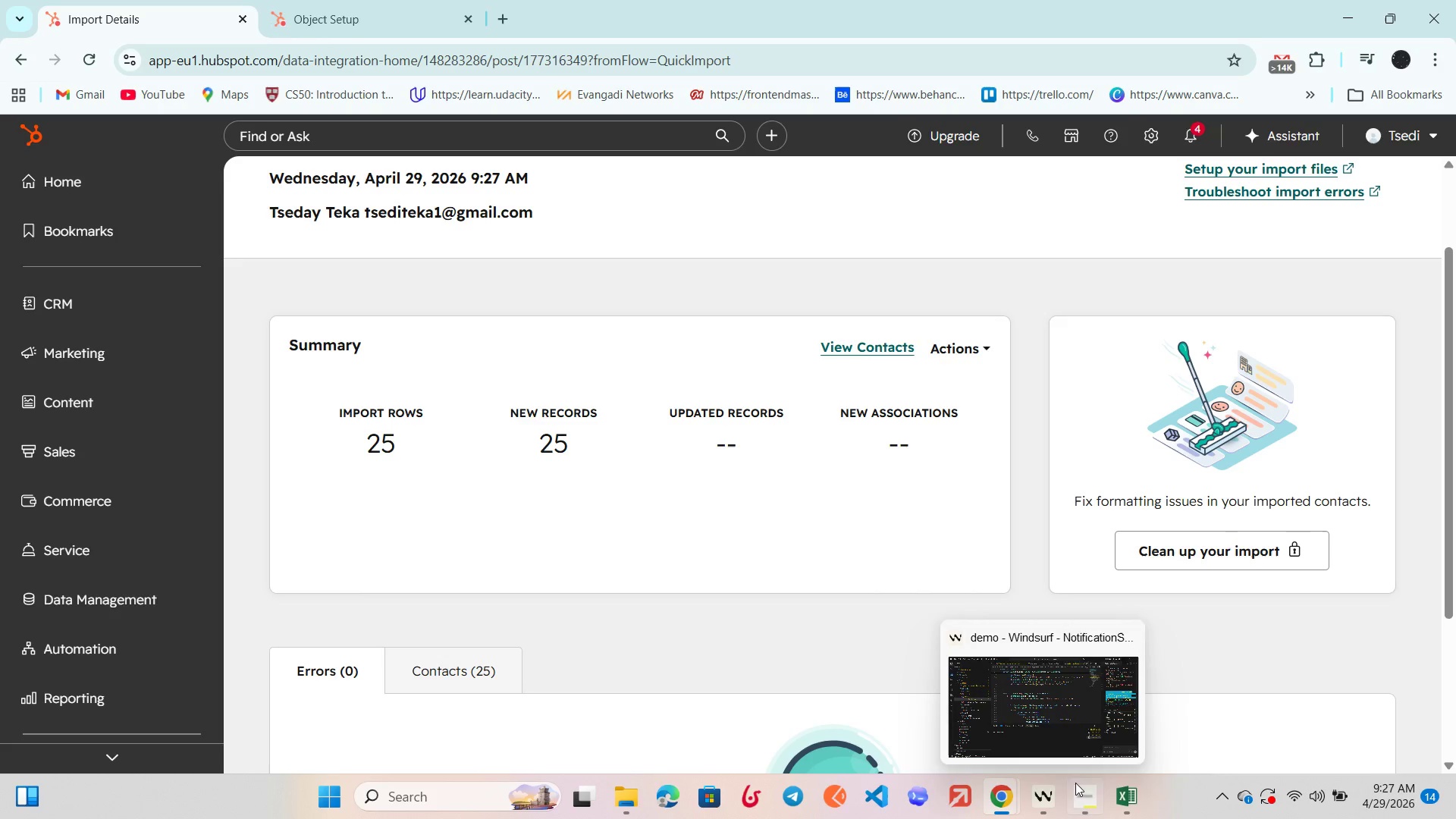 
left_click([1084, 786])